 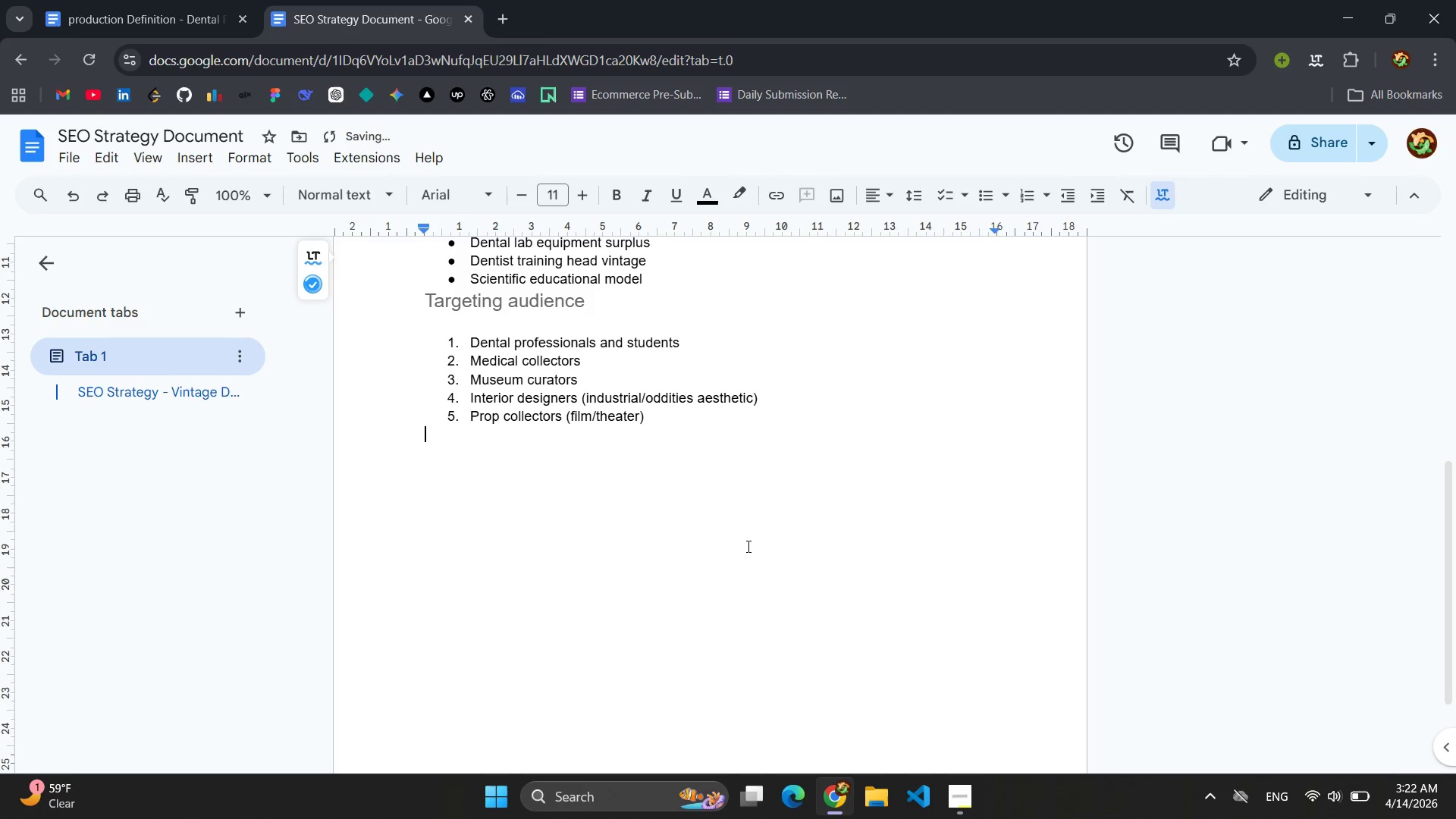 
left_click([381, 198])
 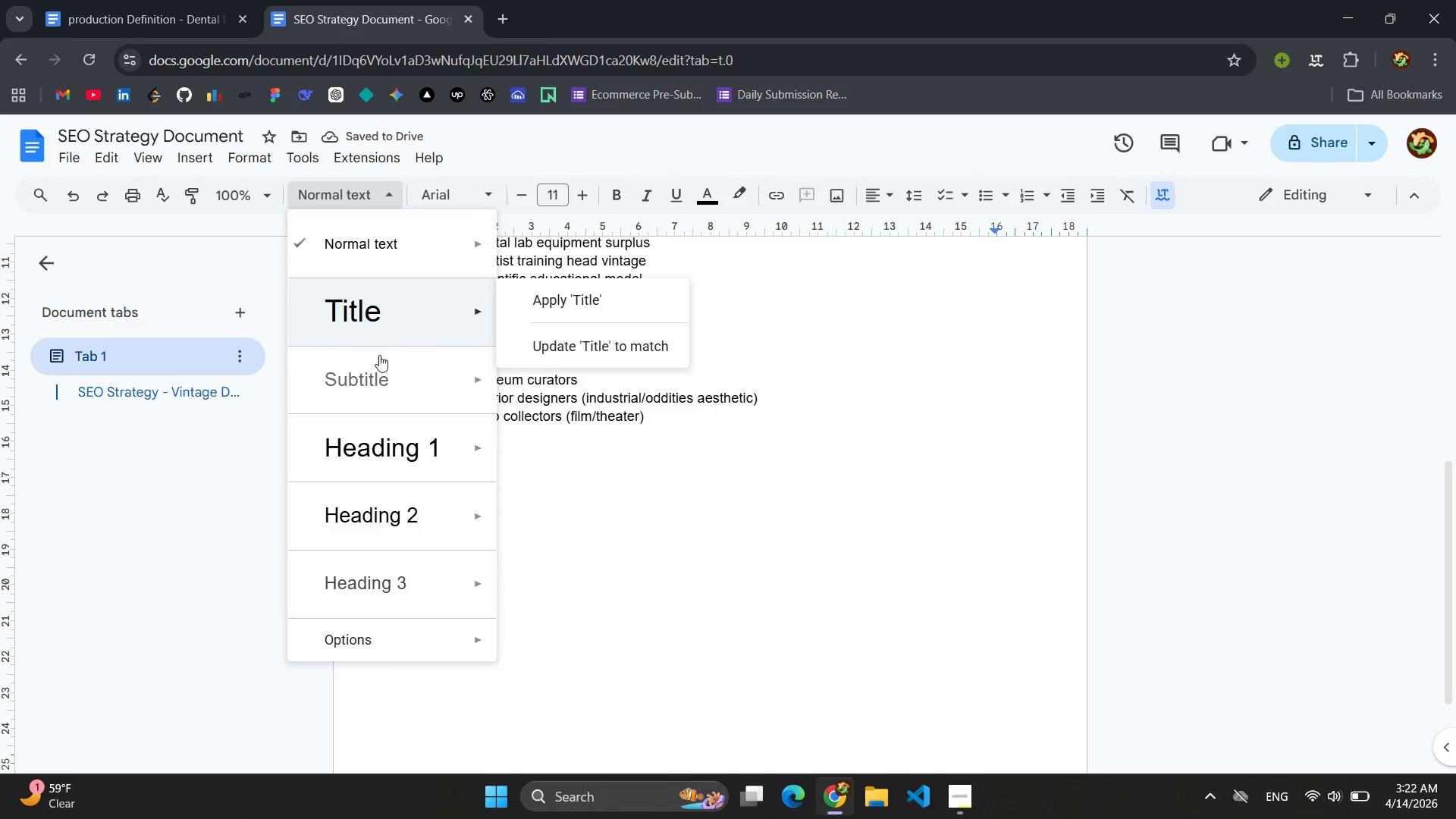 
left_click([370, 391])
 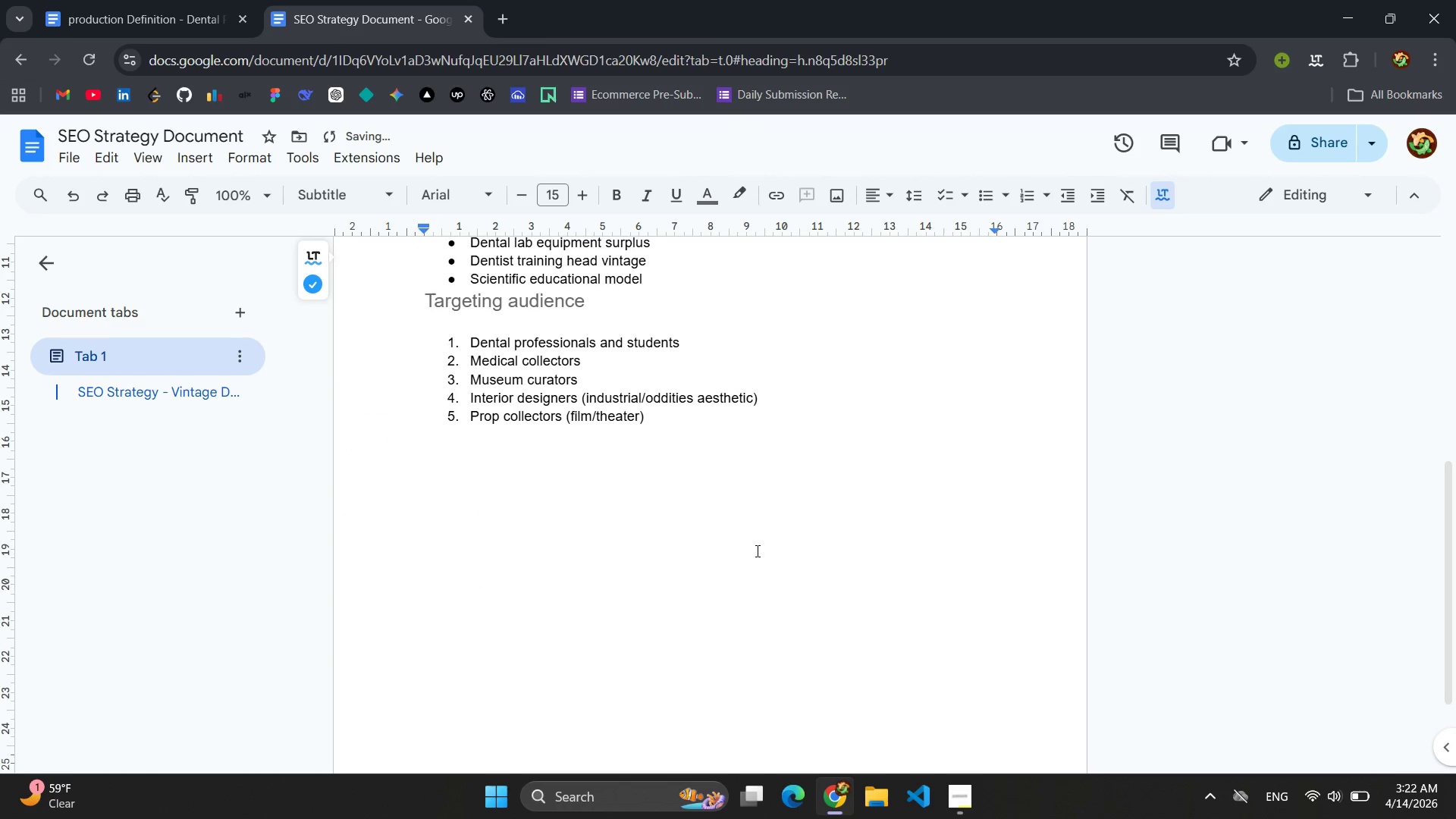 
type(eBay category sta)
key(Backspace)
type(ra)
 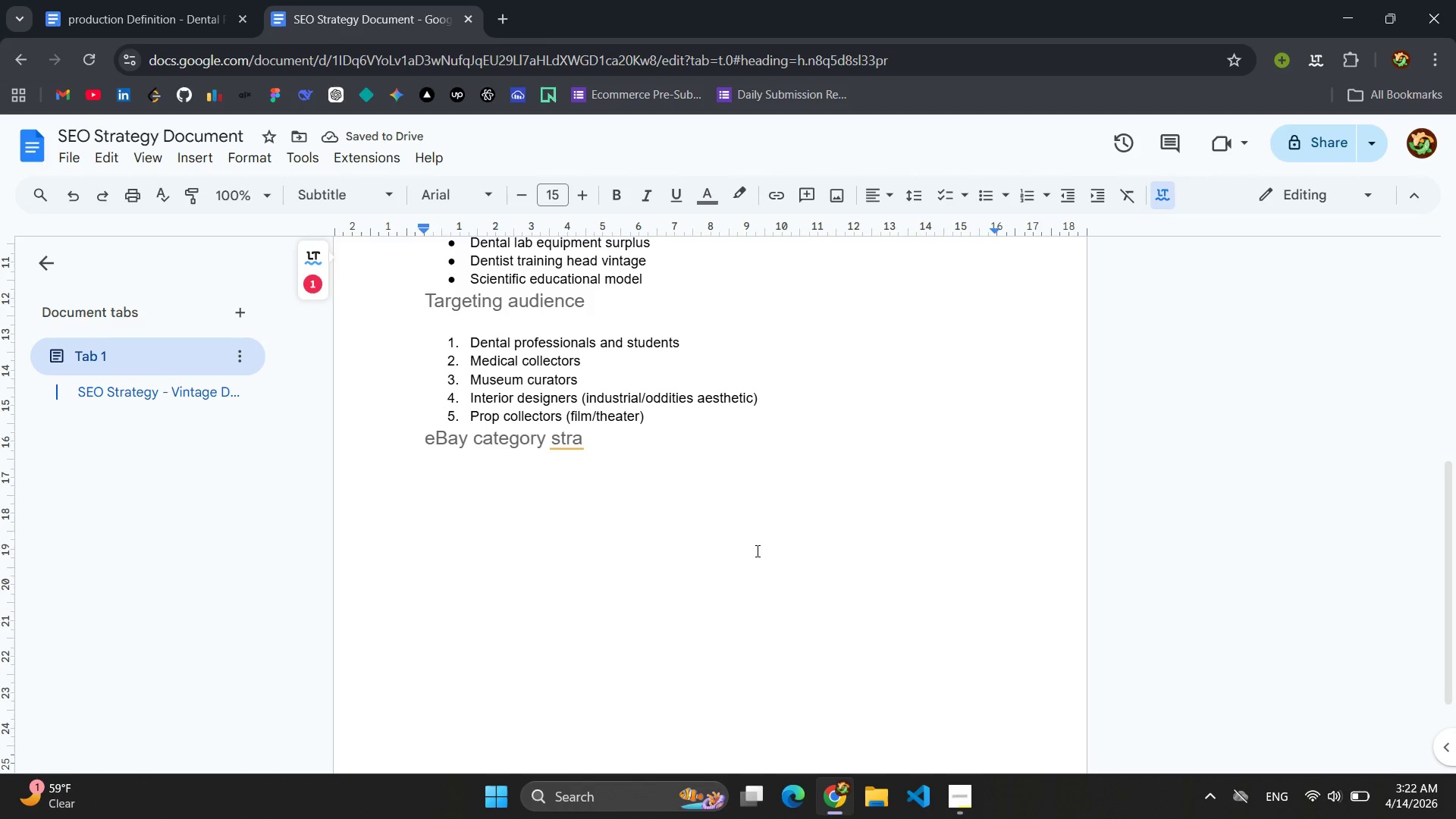 
type(tege )
key(Backspace)
key(Backspace)
type(y)
 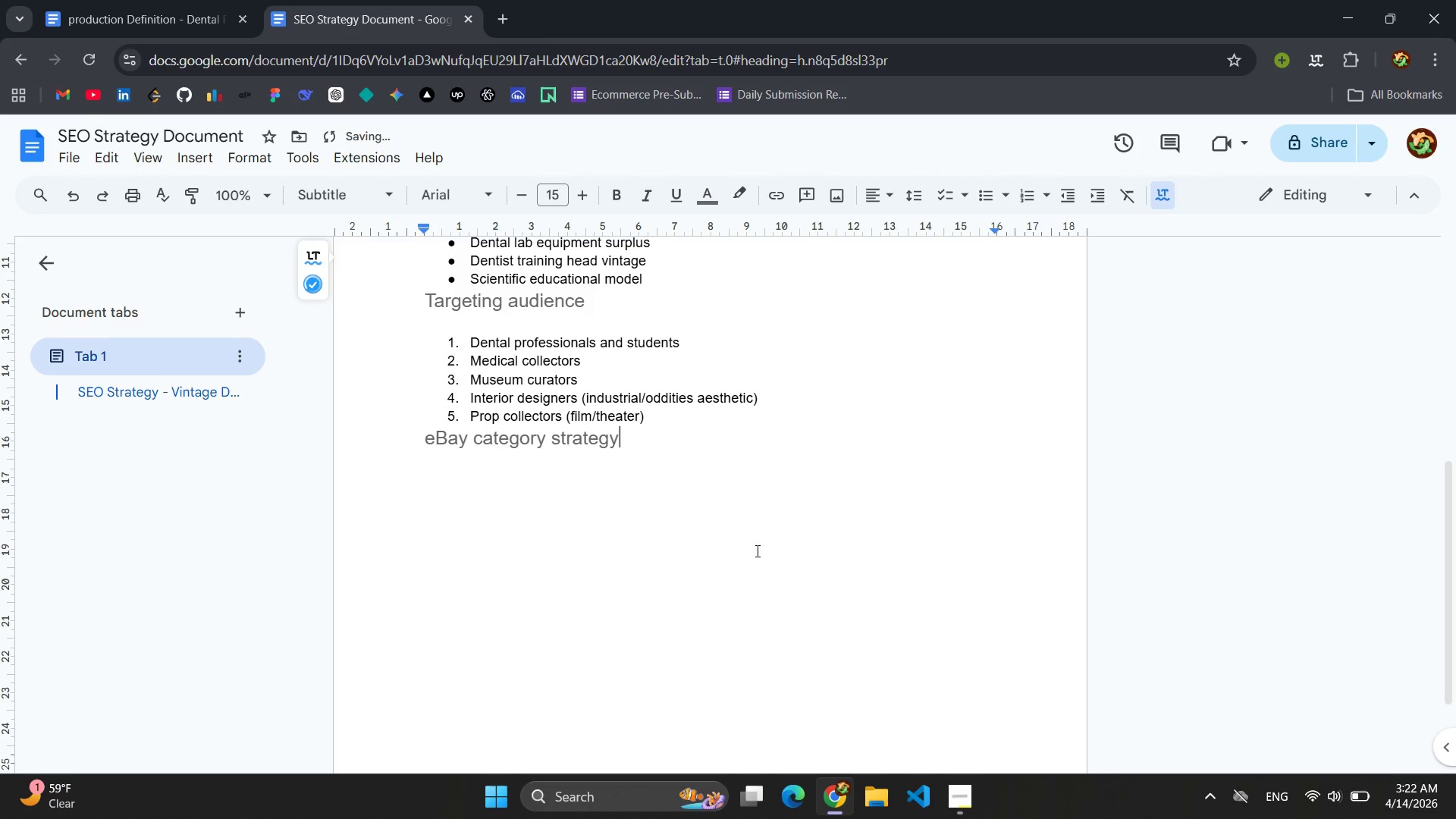 
key(Enter)
 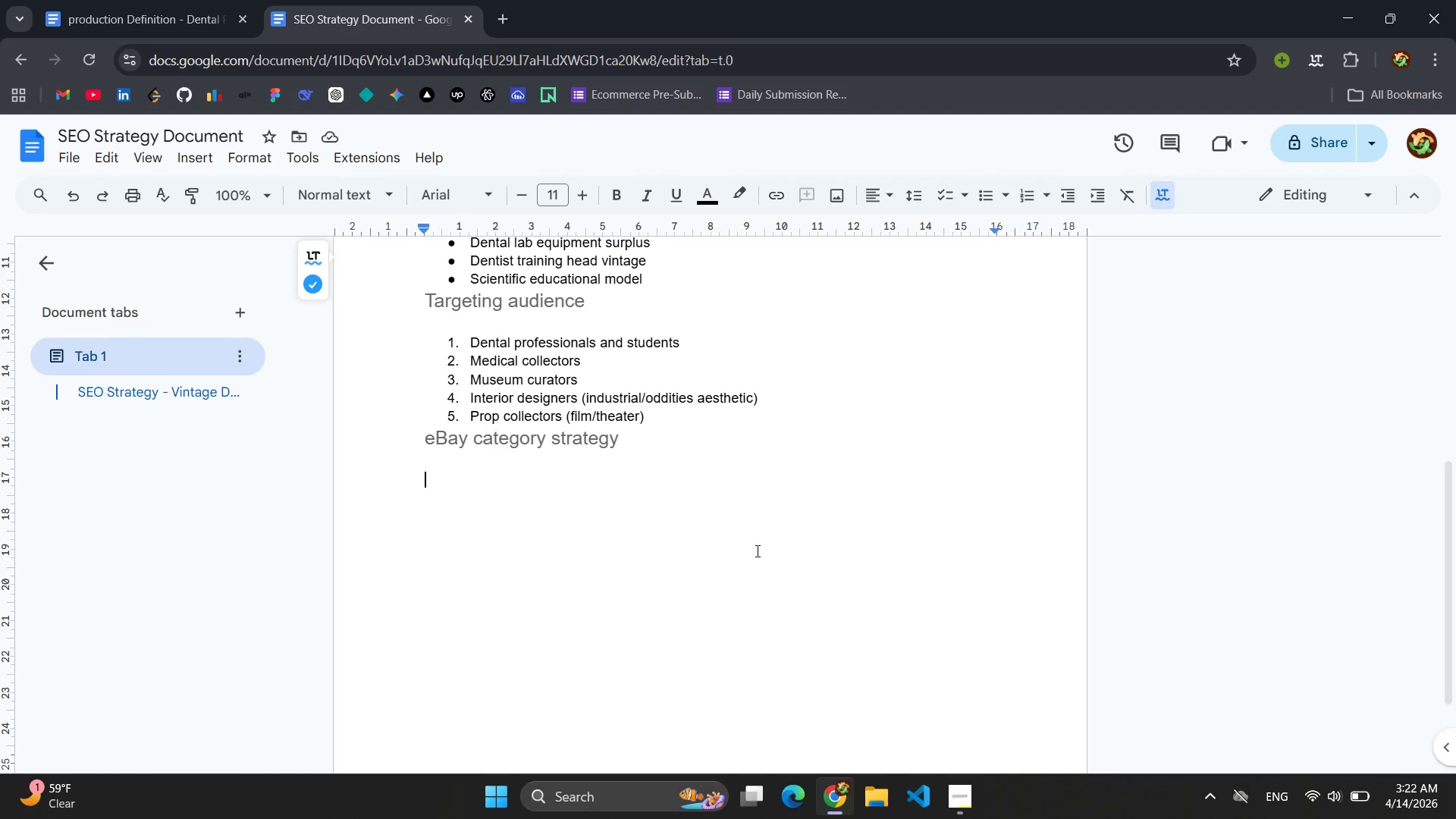 
wait(10.36)
 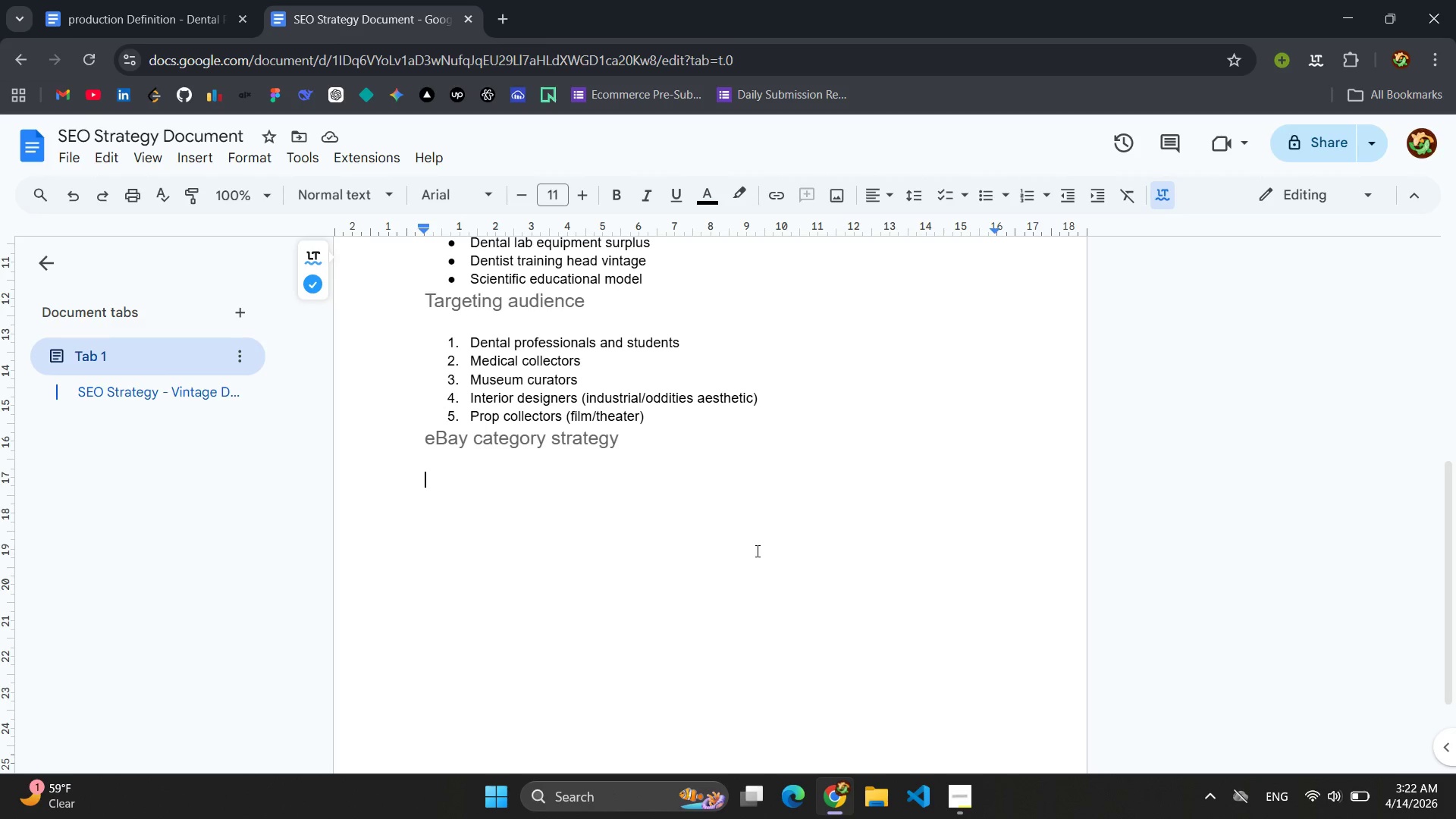 
left_click([984, 194])
 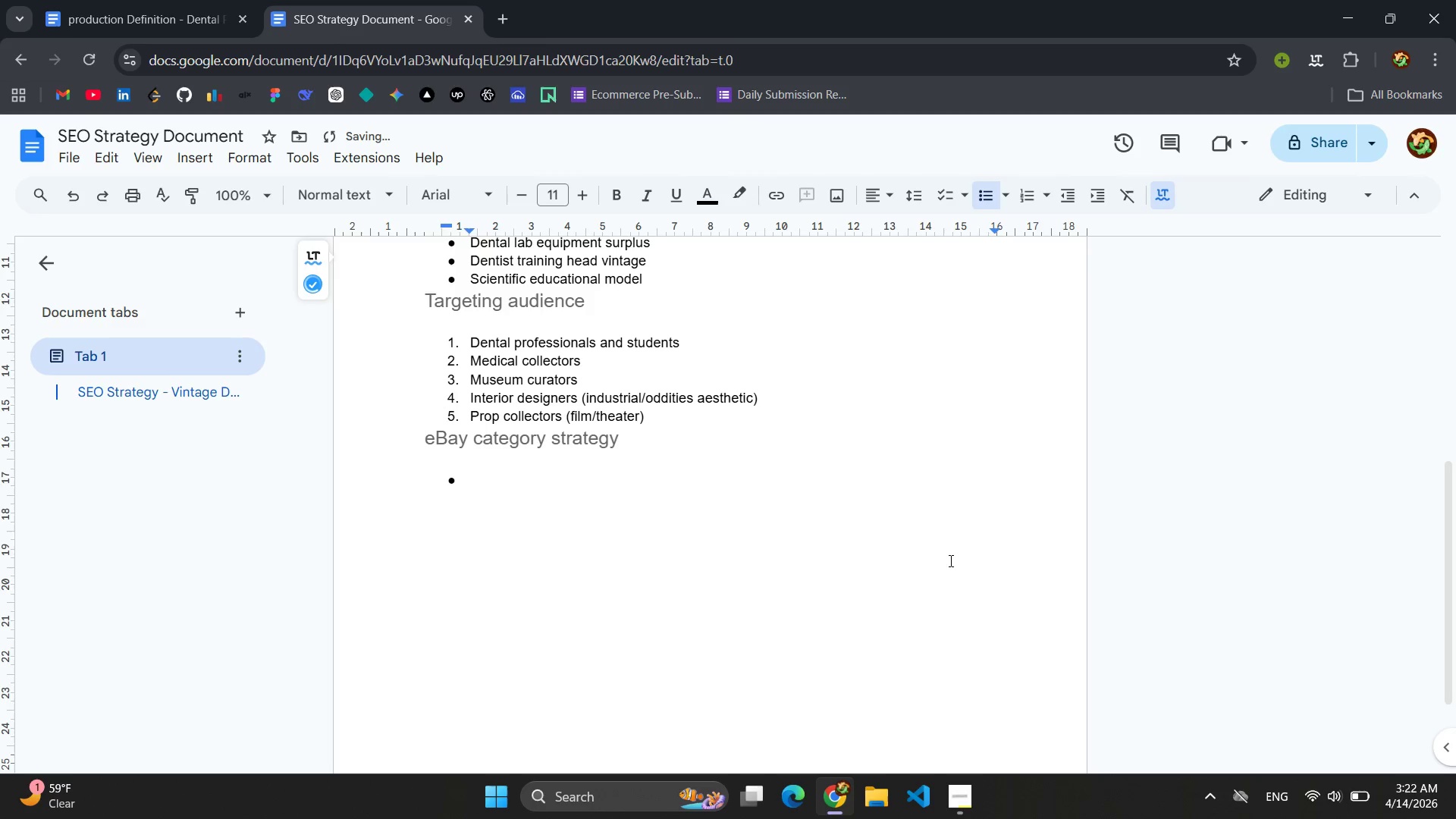 
type(prime)
key(Backspace)
type(ary category: Medical and lab e)
key(Backspace)
type(Eq)
key(Backspace)
key(Backspace)
key(Backspace)
key(Backspace)
key(Backspace)
key(Backspace)
type(l)
key(Backspace)
type(Lab Equipment -> Dental Equipment ->)
 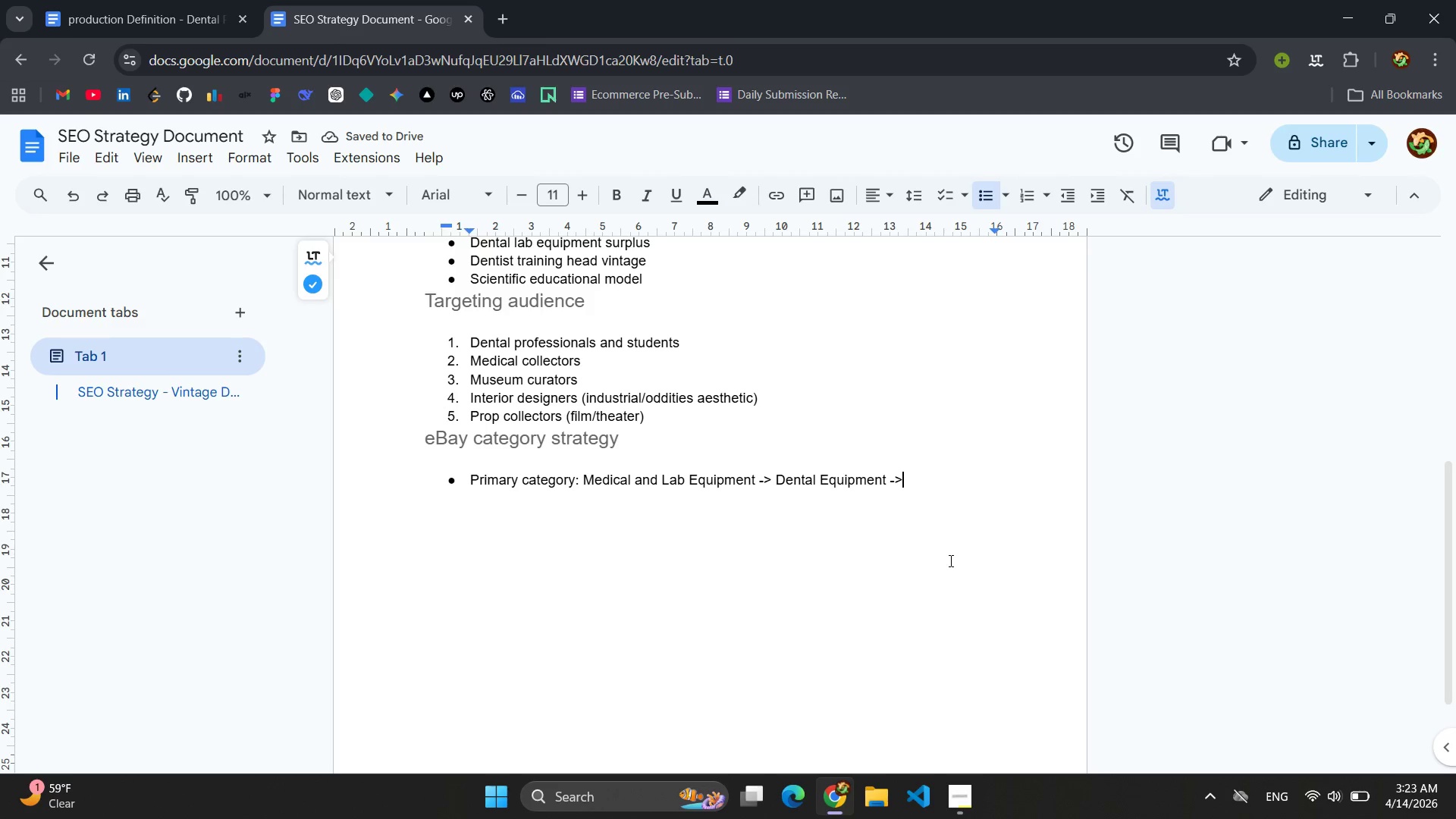 
type(Dental Training Modles )
key(Backspace)
key(Backspace)
key(Backspace)
key(Backspace)
type(esls)
 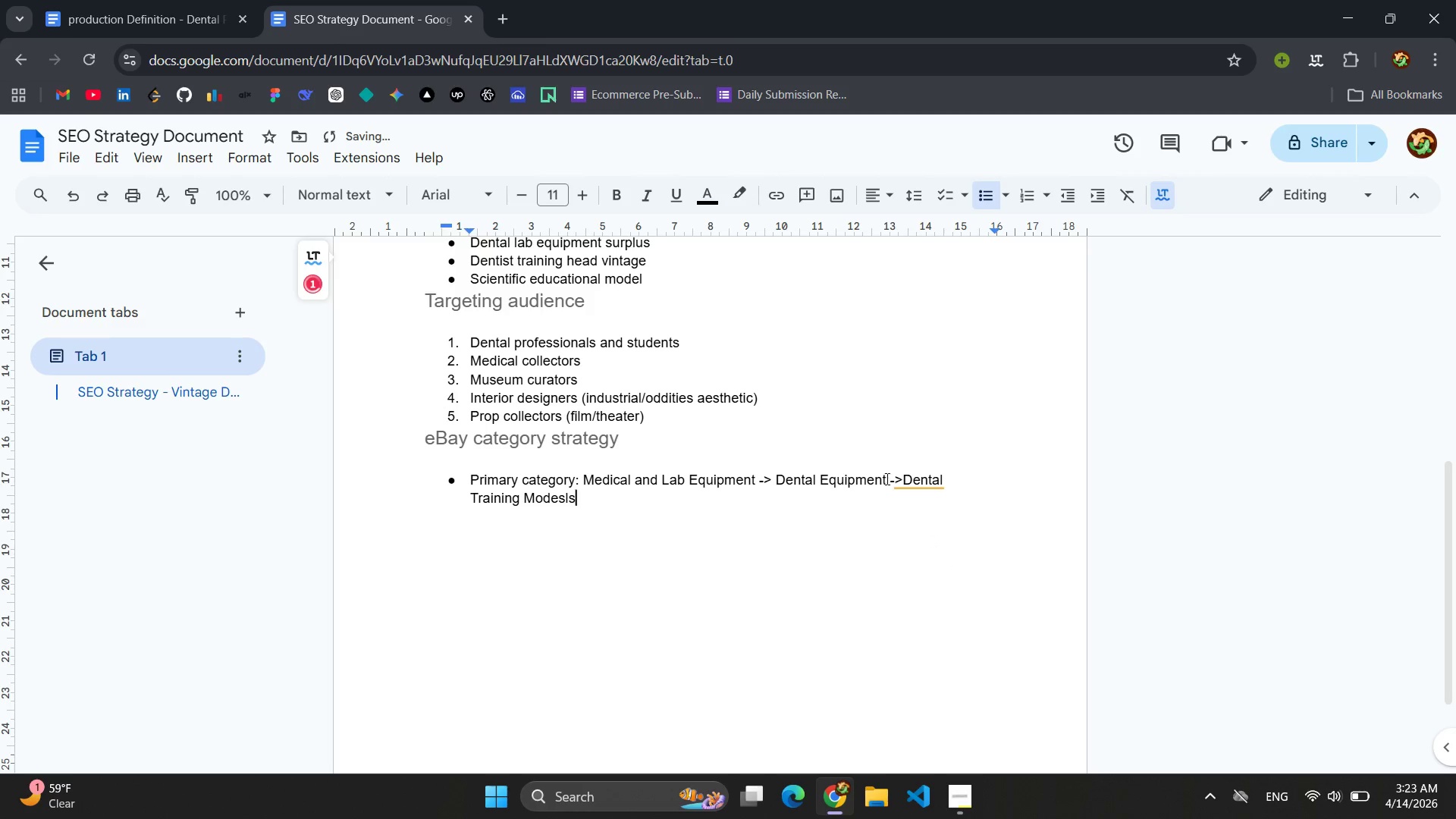 
left_click([906, 481])
 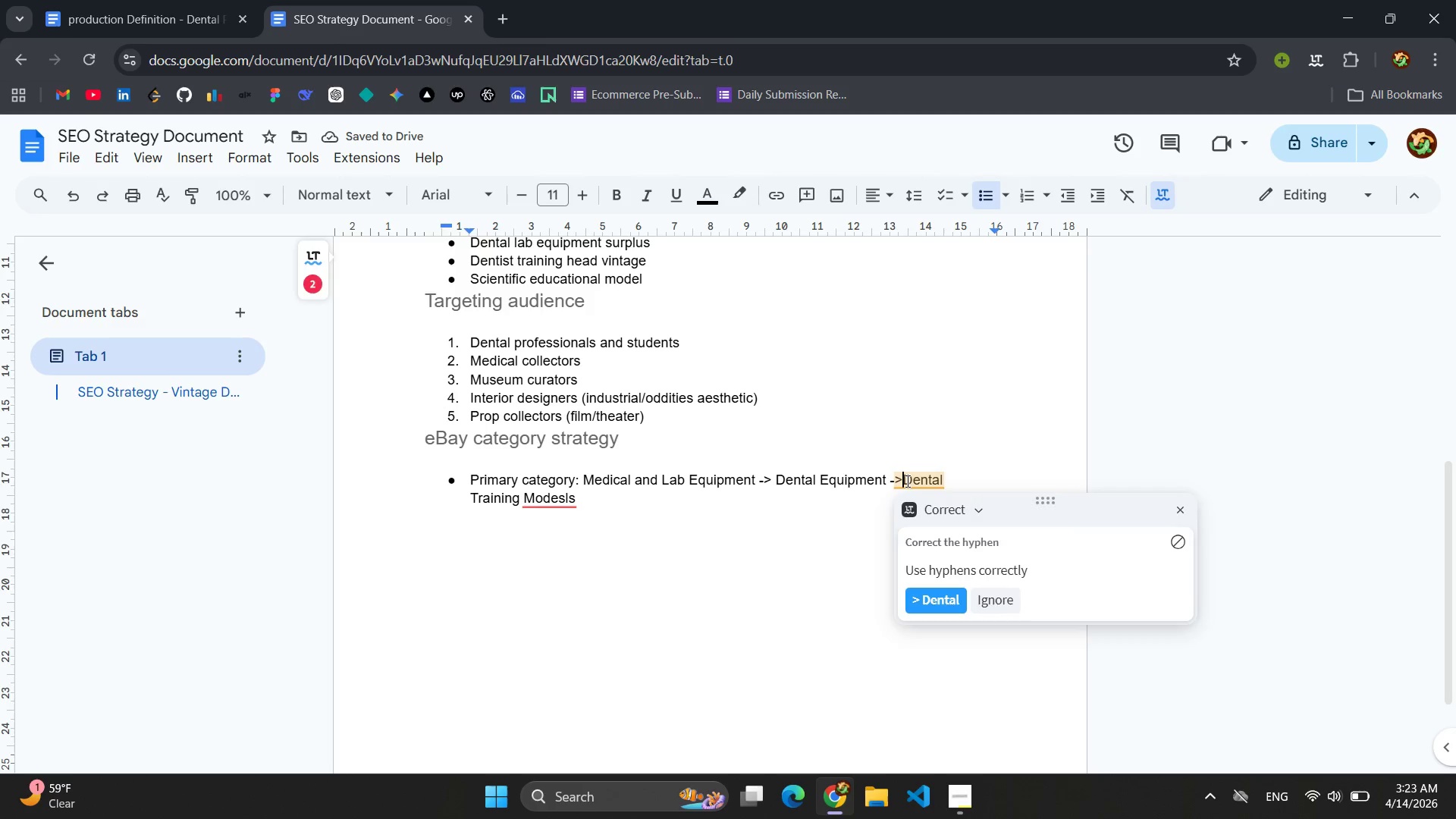 
key(Space)
 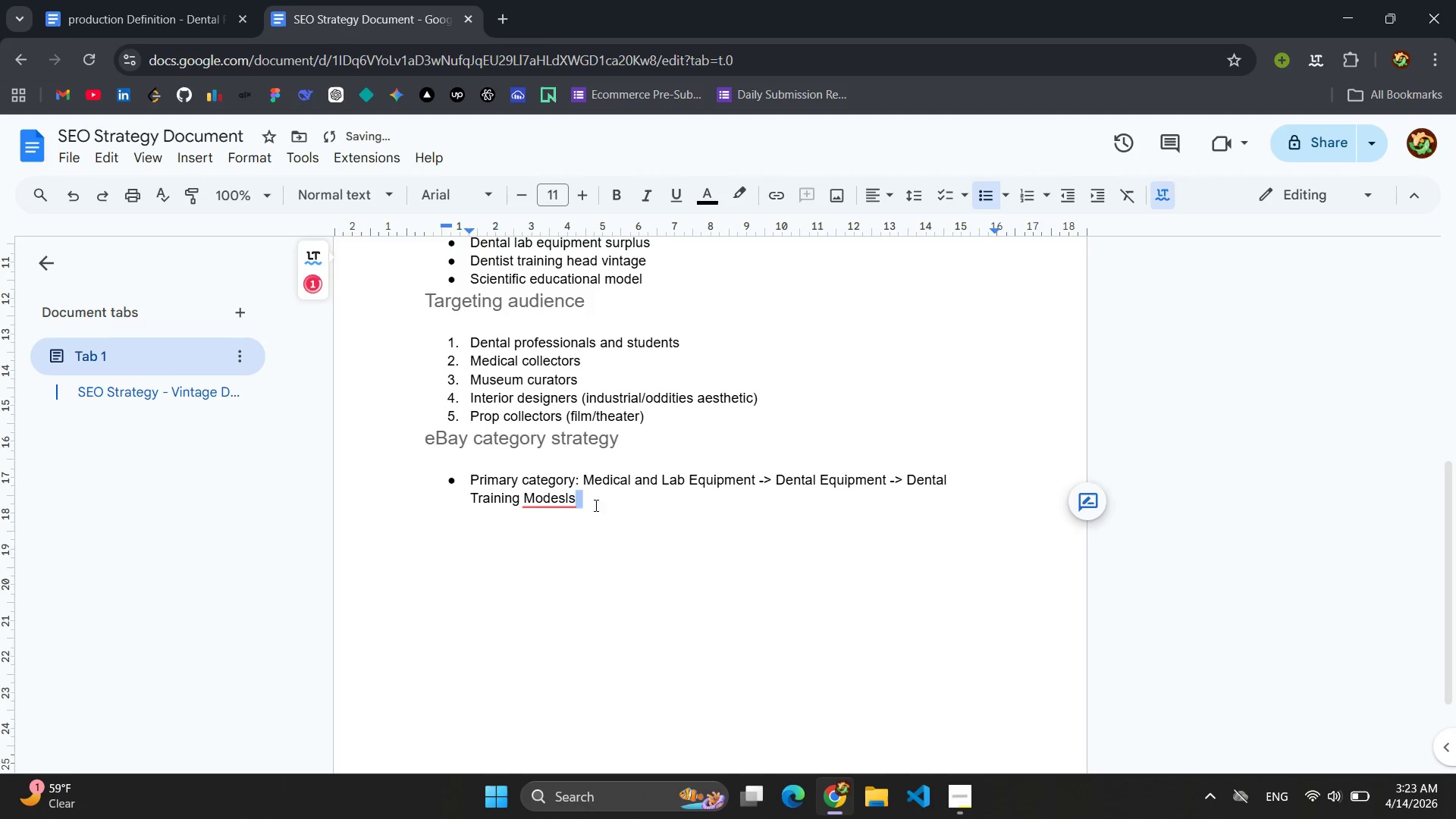 
left_click([586, 512])
 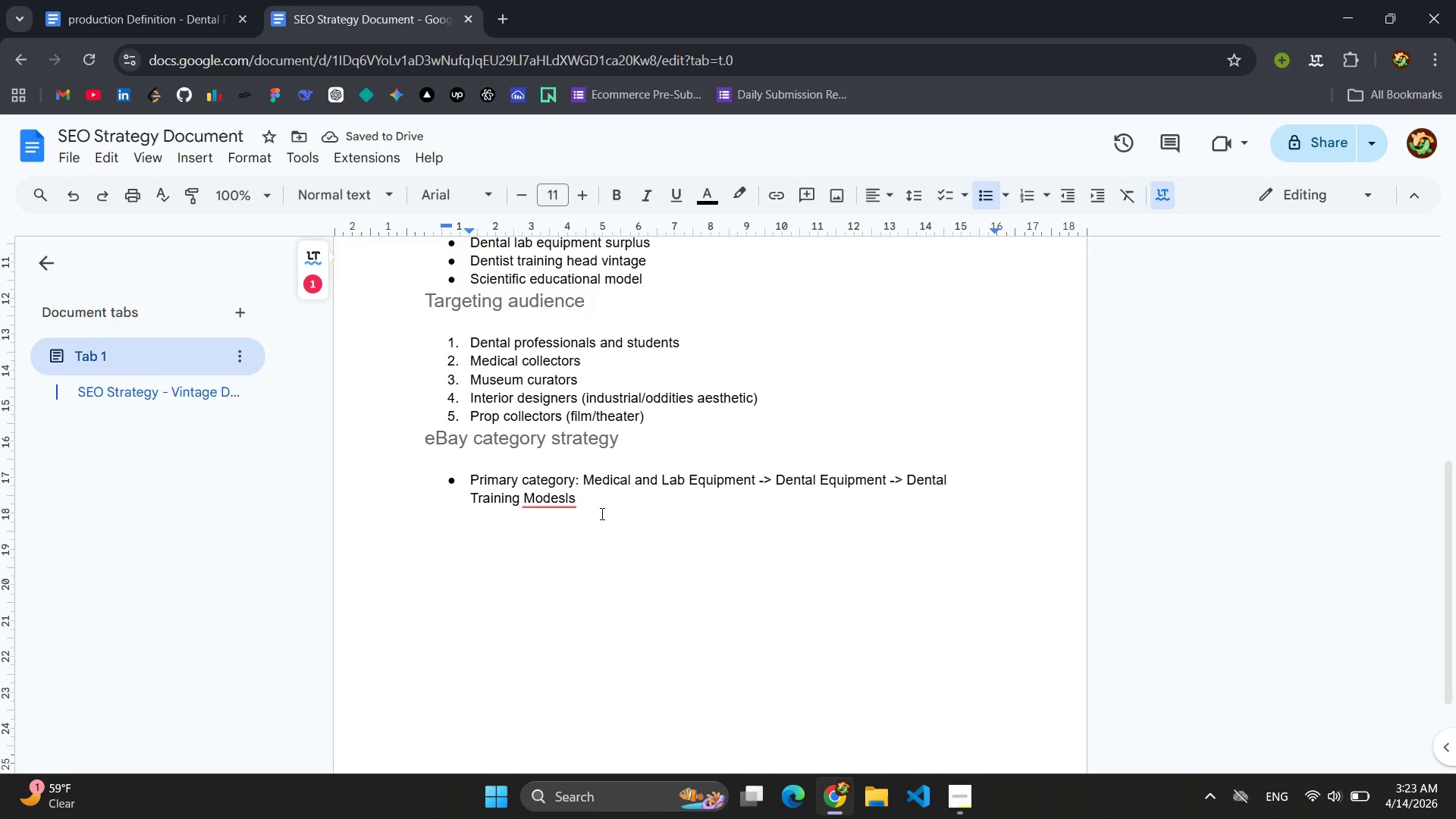 
key(Backspace)
key(Backspace)
key(Backspace)
type(ls)
 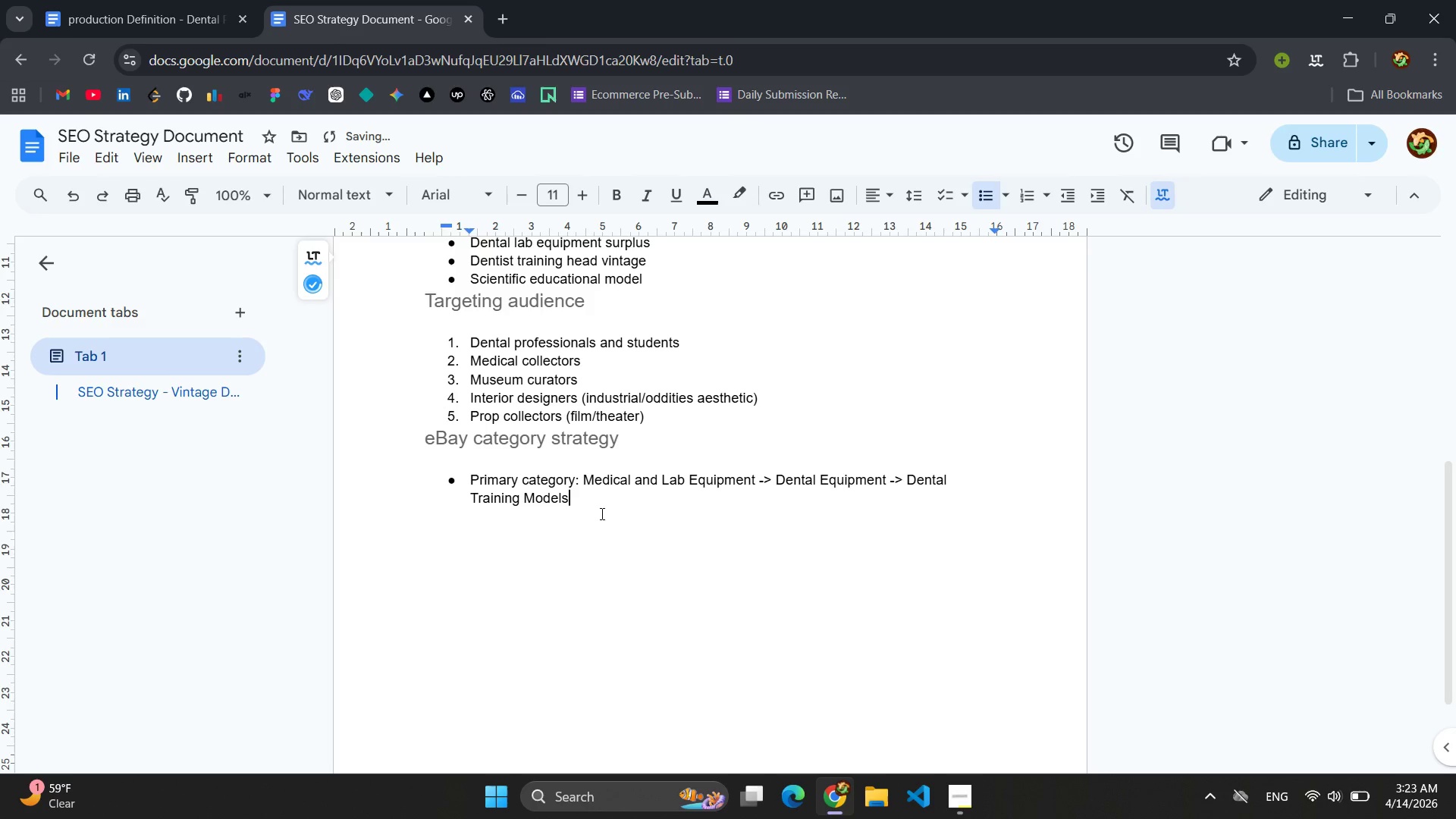 
key(Enter)
 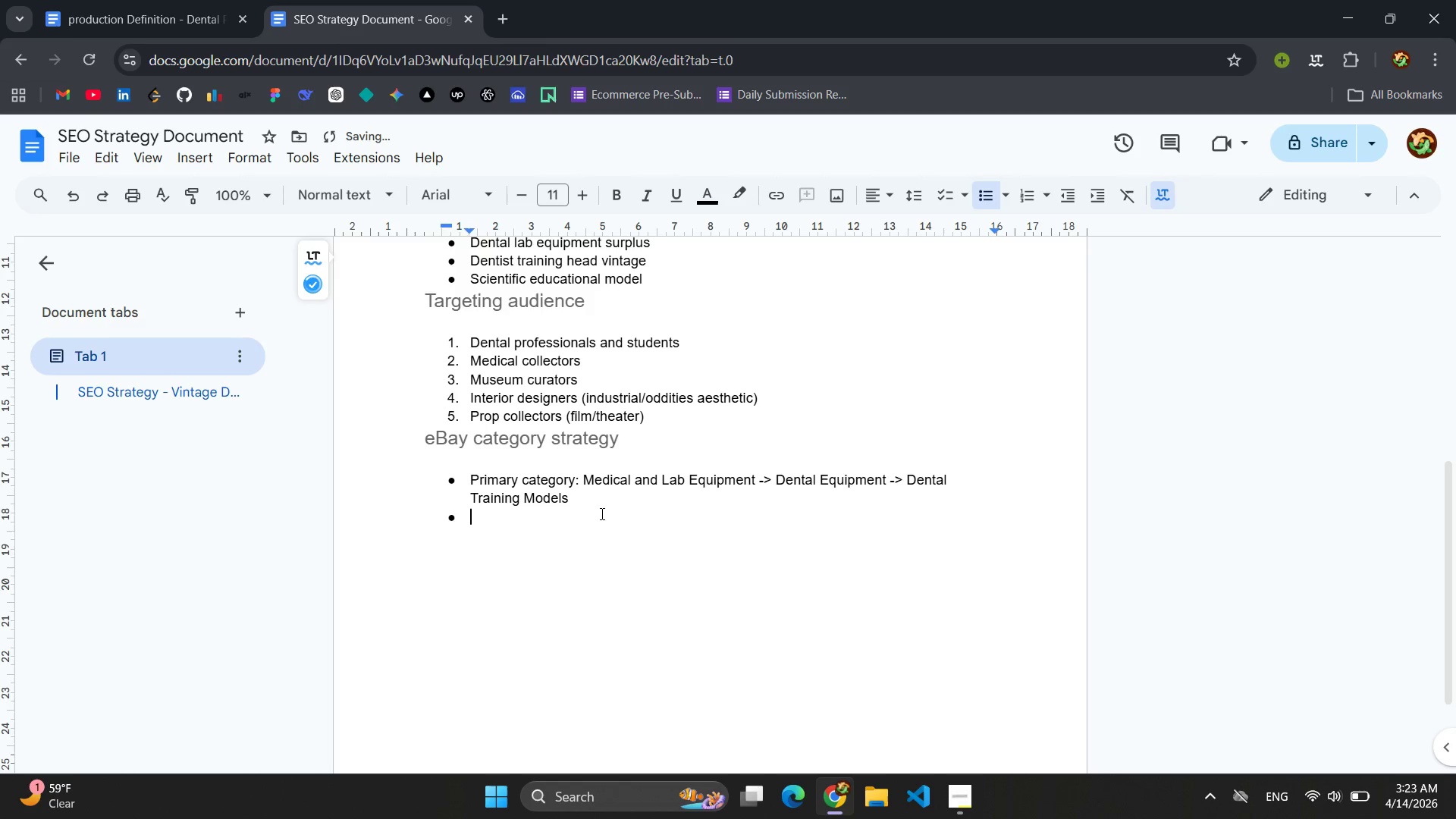 
type(secondary category: Collectibles -<)
key(Backspace)
type(> science )
key(Backspace)
key(Backspace)
key(Backspace)
key(Backspace)
key(Backspace)
key(Backspace)
key(Backspace)
key(Backspace)
type(Science and Medica)
key(Backspace)
key(Backspace)
type(cine -<)
key(Backspace)
type(> Medical Collectibles )
 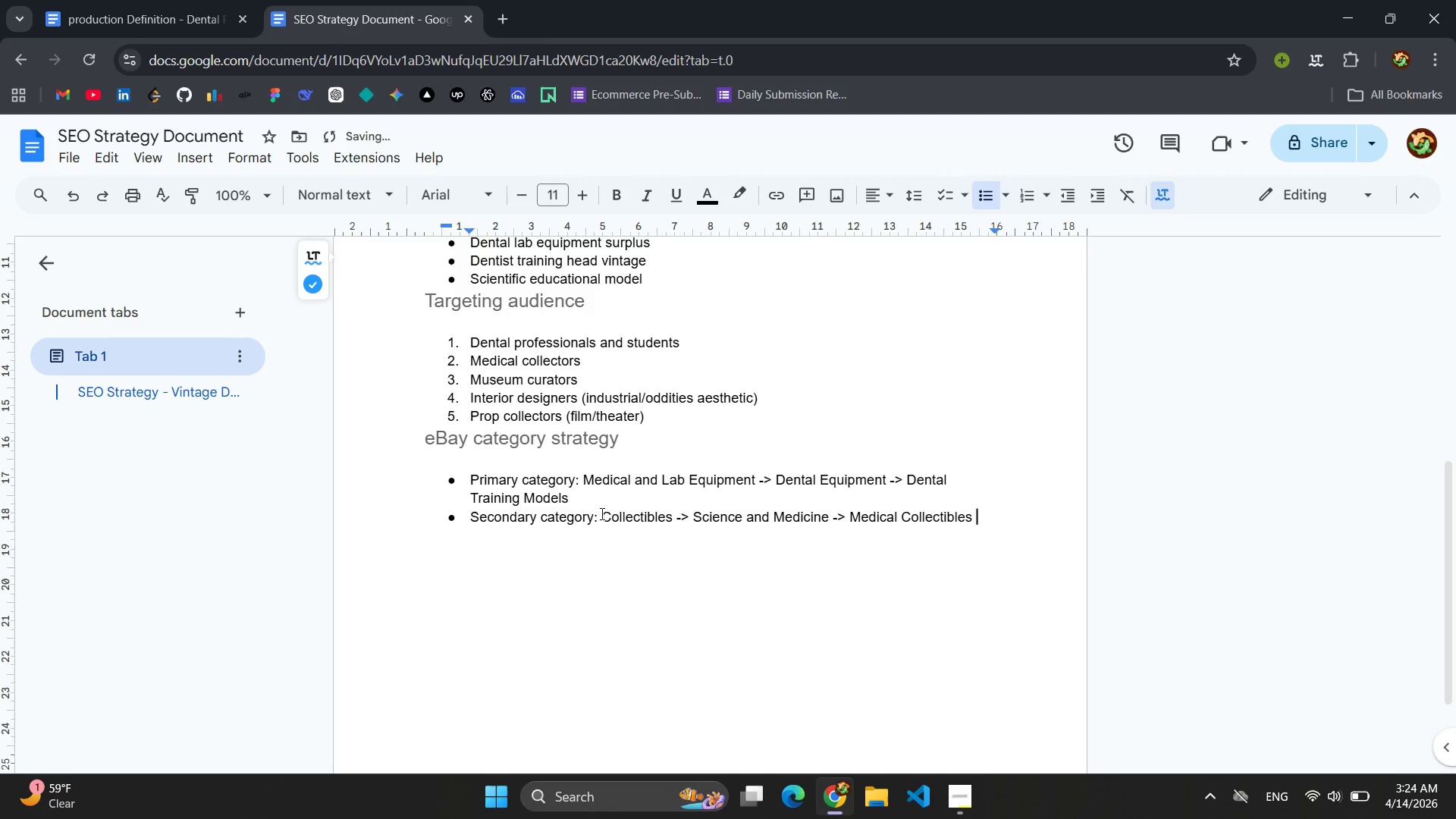 
wait(6.89)
 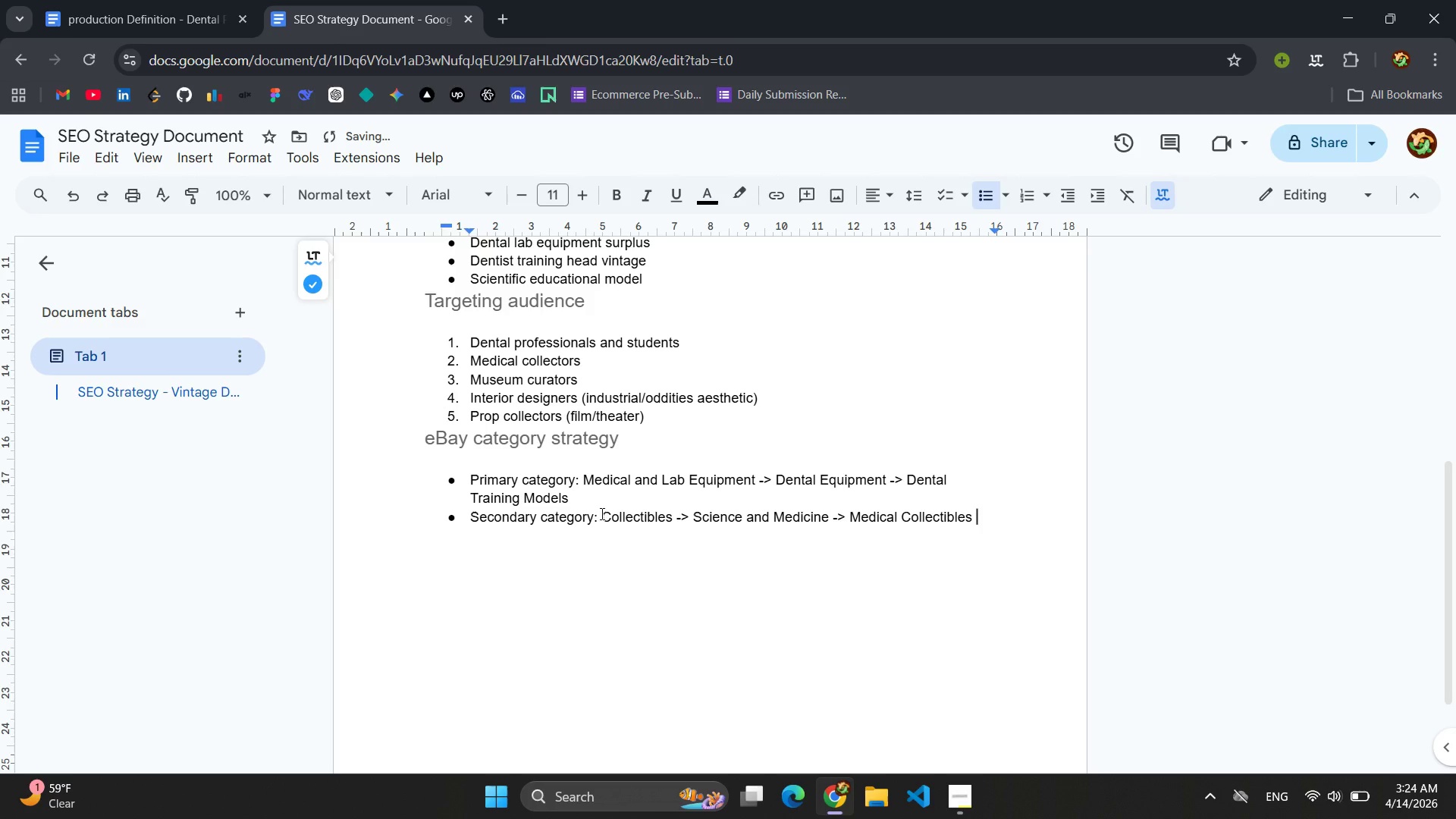 
scroll: coordinate [664, 552], scroll_direction: up, amount: 5.0
 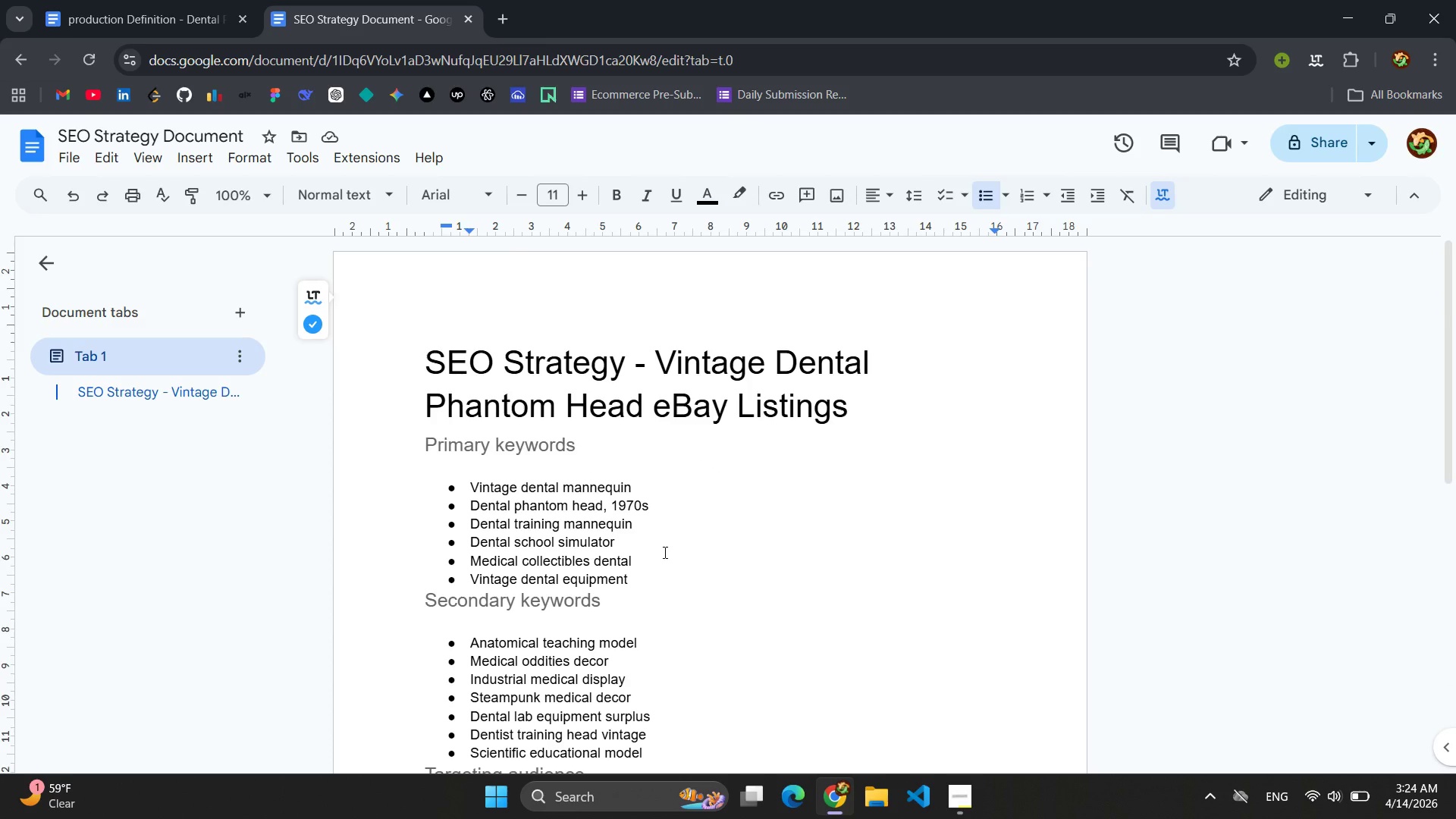 
scroll: coordinate [664, 552], scroll_direction: none, amount: 0.0
 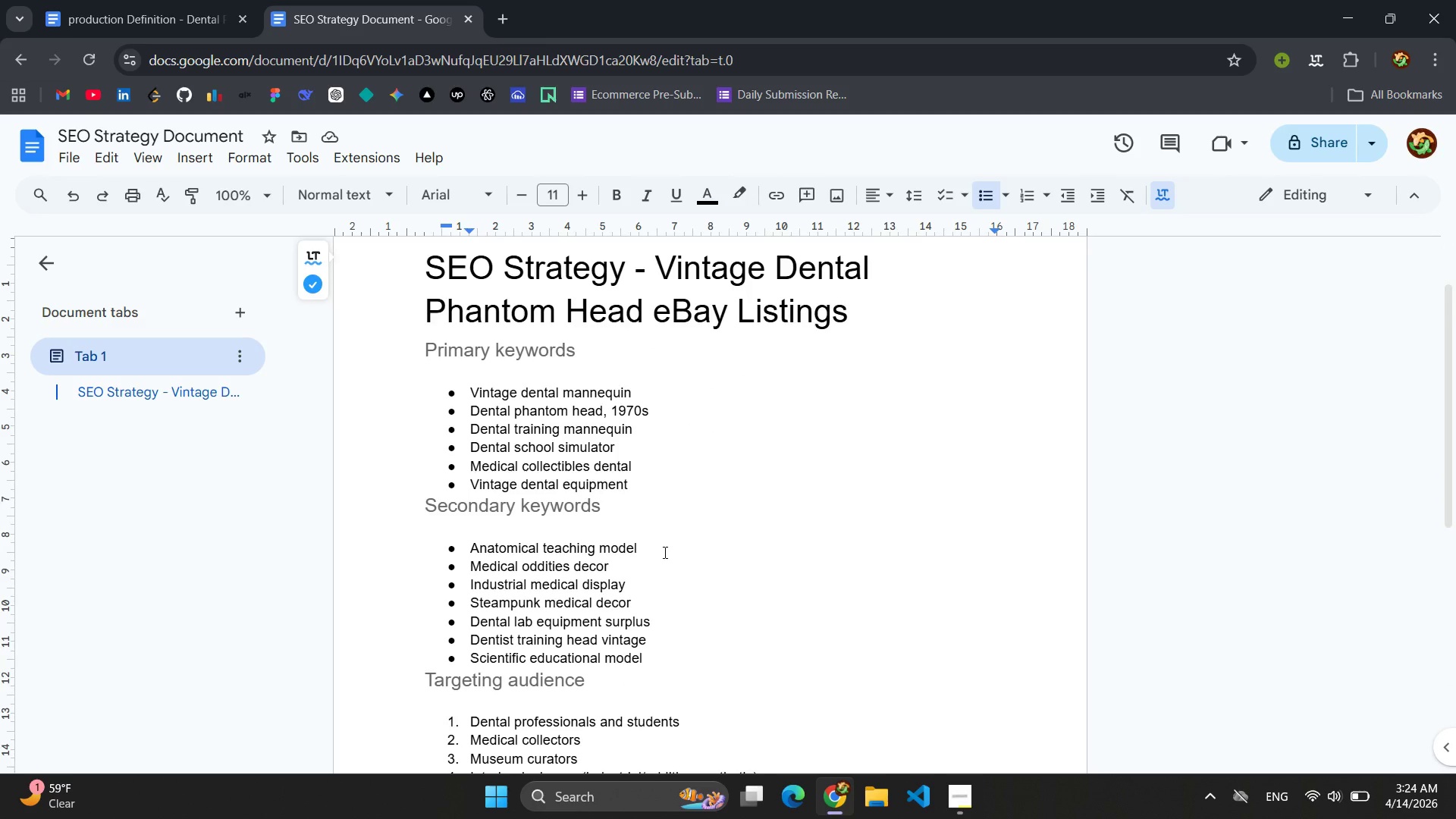 
scroll: coordinate [664, 552], scroll_direction: down, amount: 3.0
 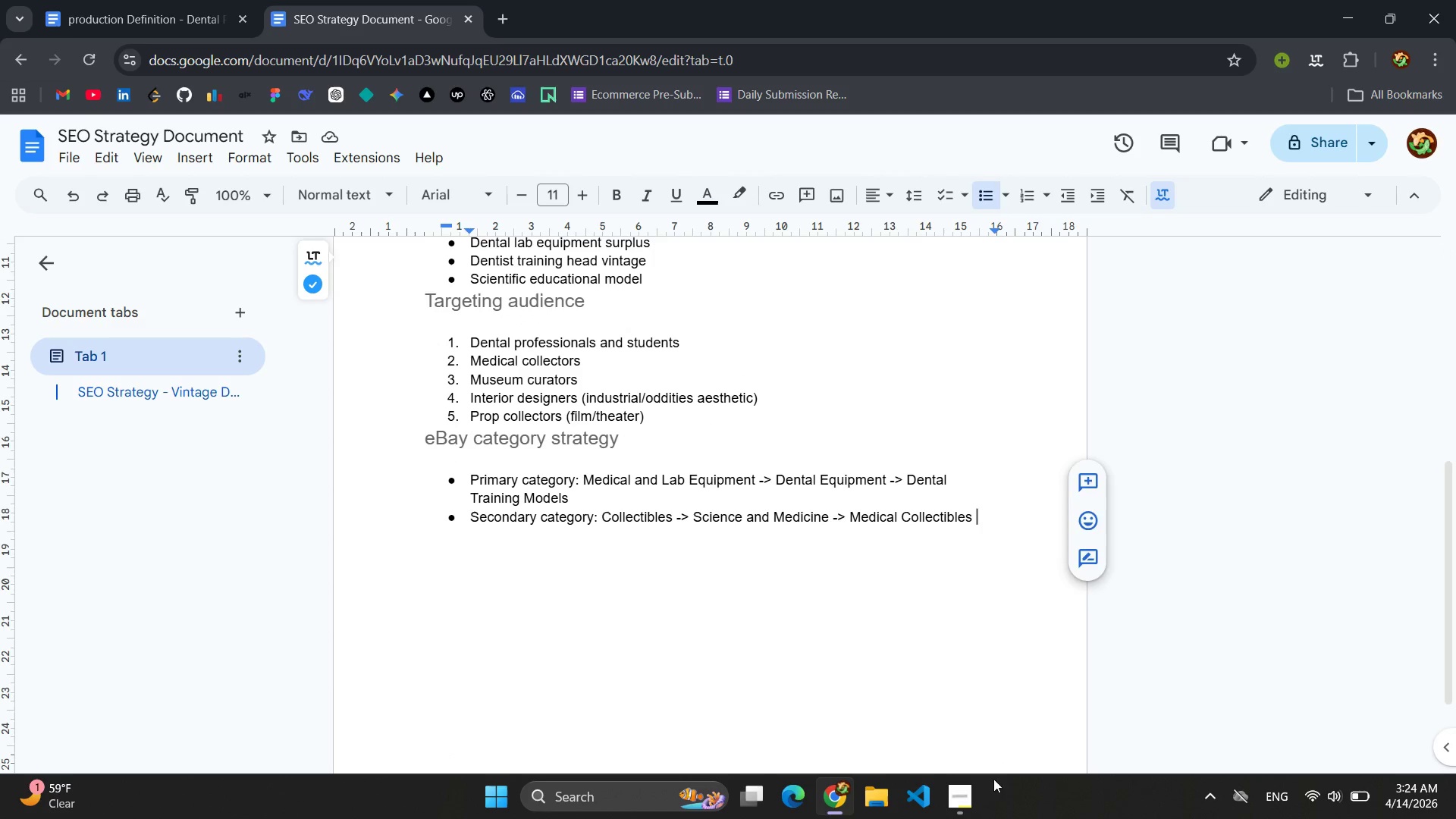 
left_click([979, 811])